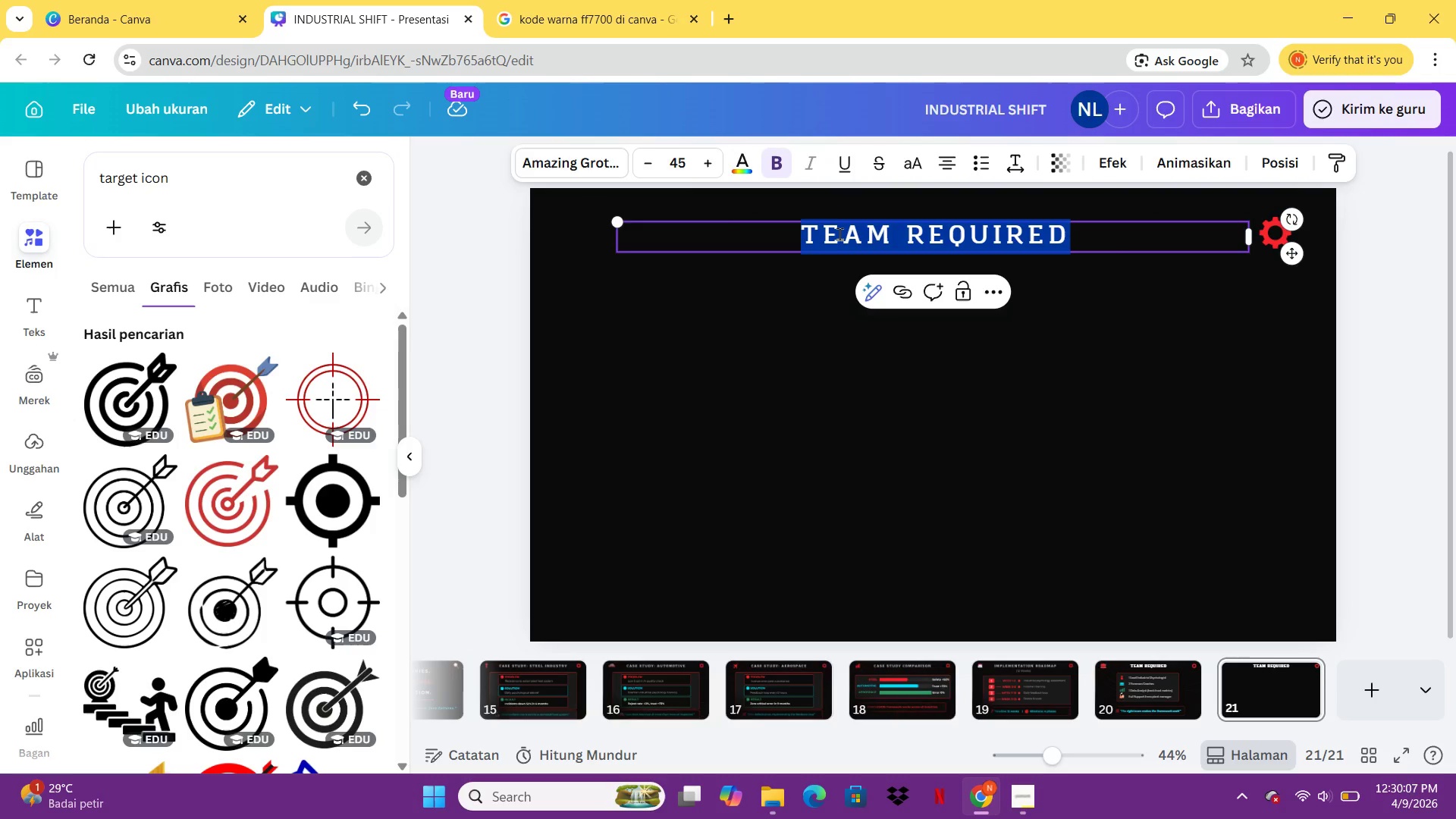 
key(Control+CapsLock)
 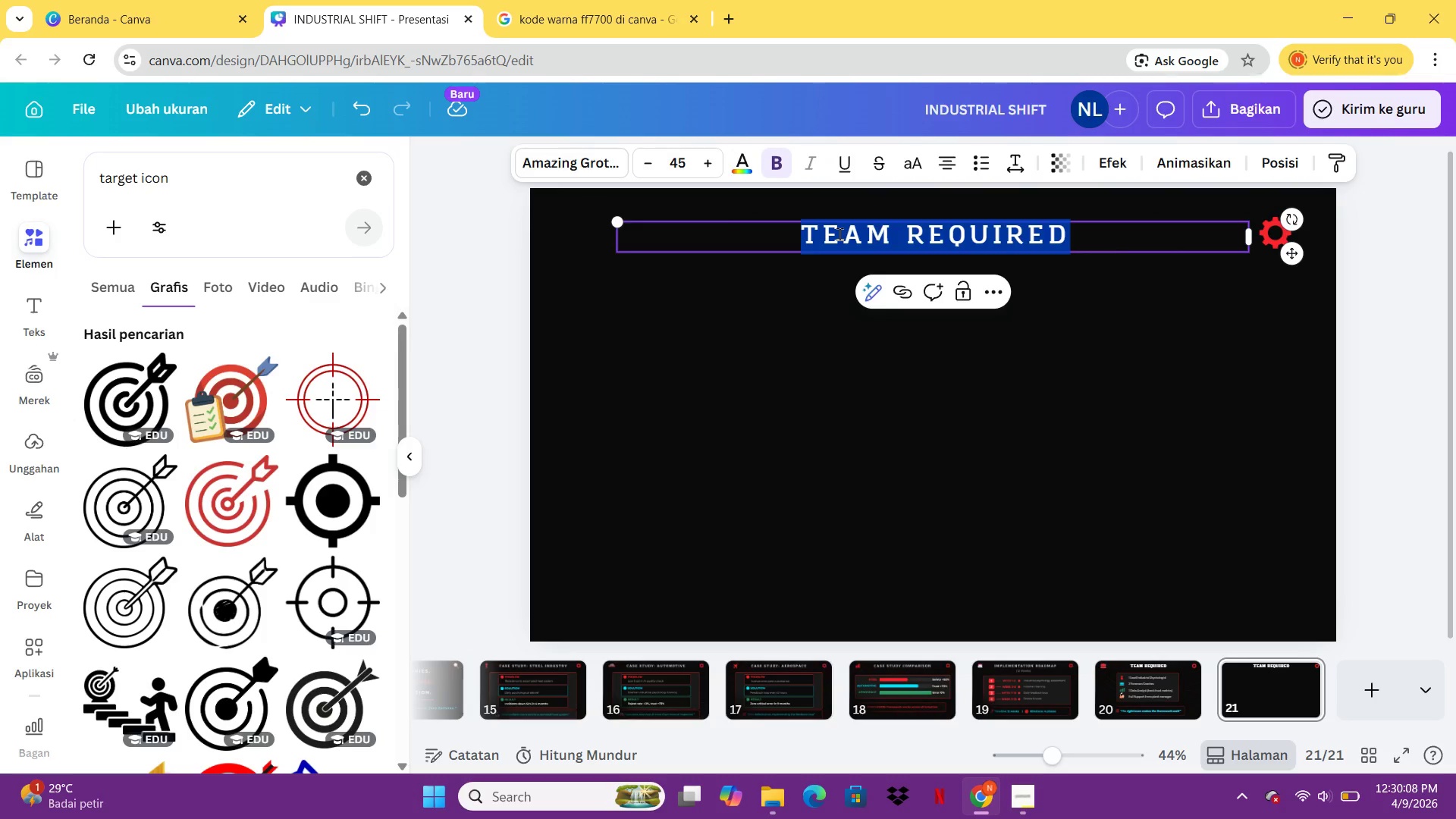 
key(Control+I)
 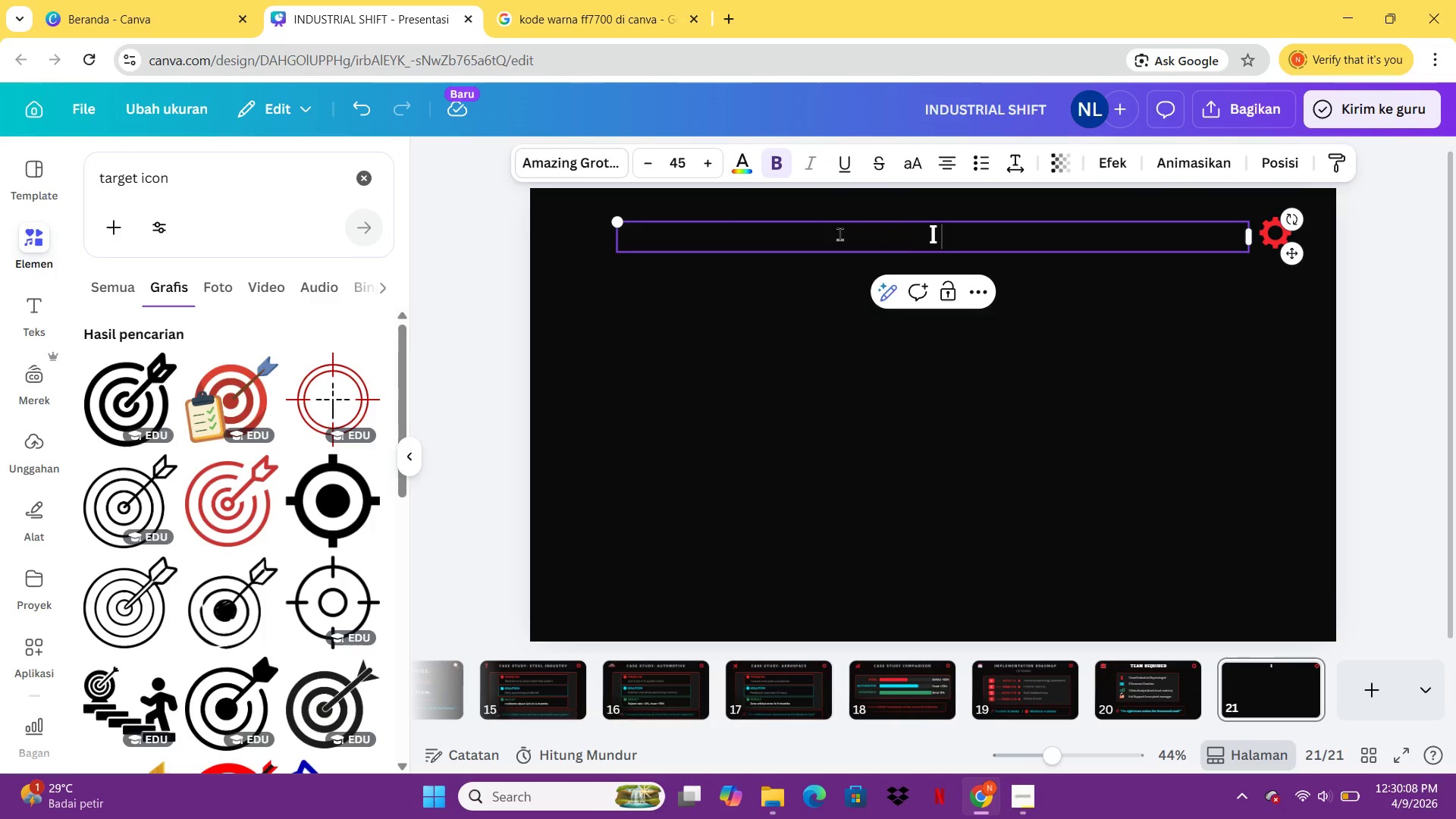 
type(NVESMEN)
key(Backspace)
key(Backspace)
key(Backspace)
type(TMENT REQUIRED)
 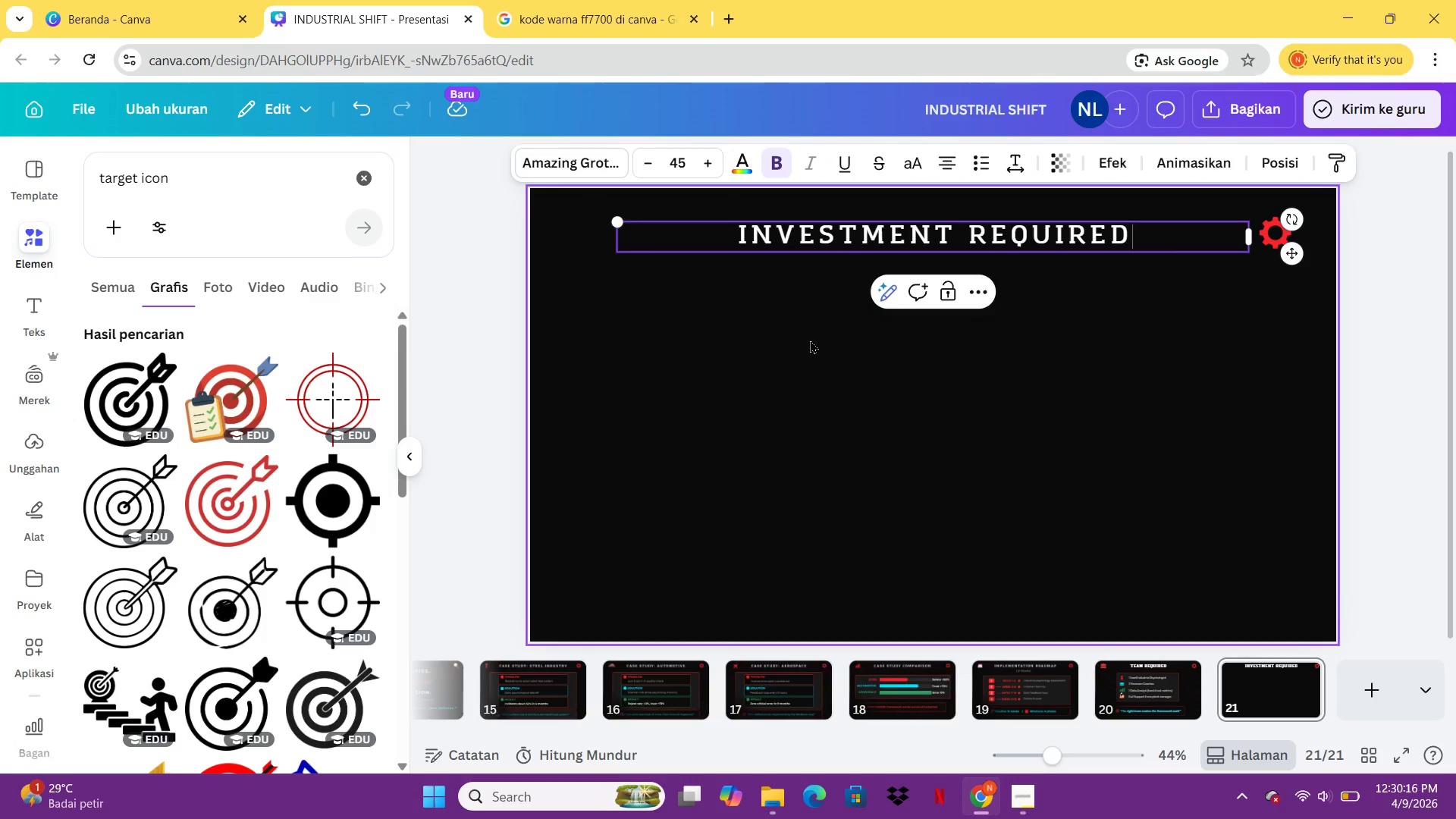 
left_click([850, 372])
 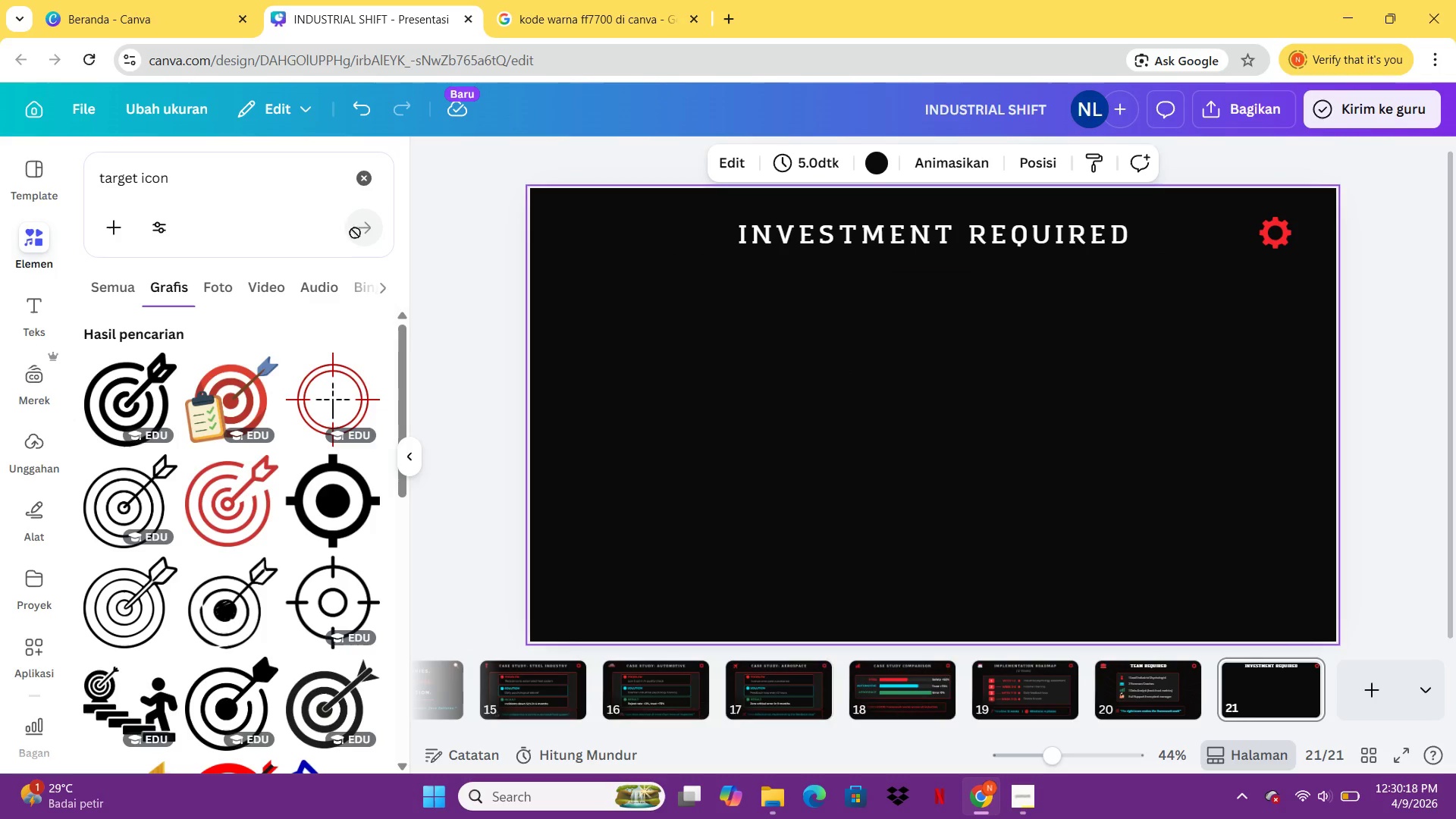 
left_click([293, 200])
 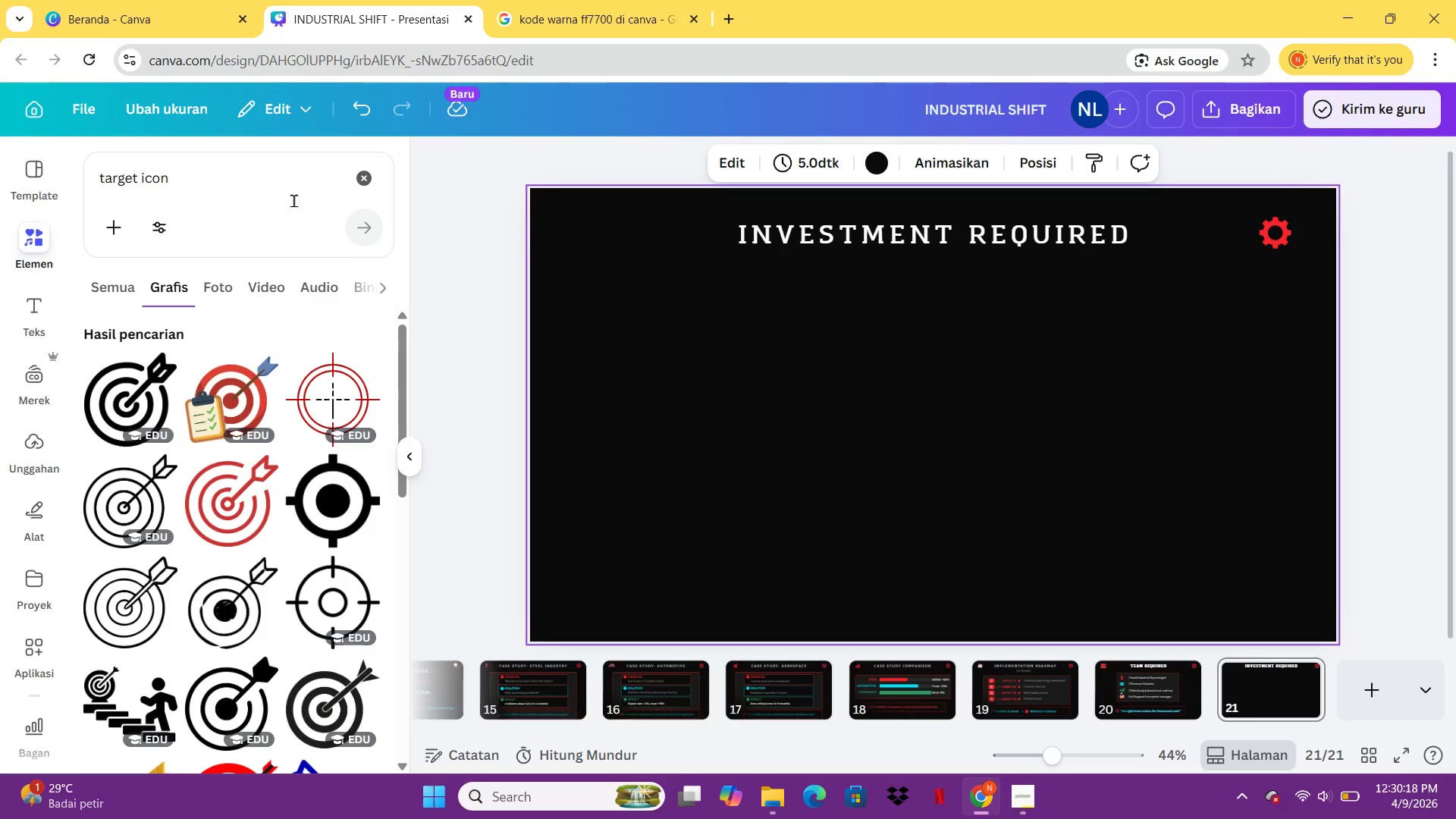 
key(Control+ControlLeft)
 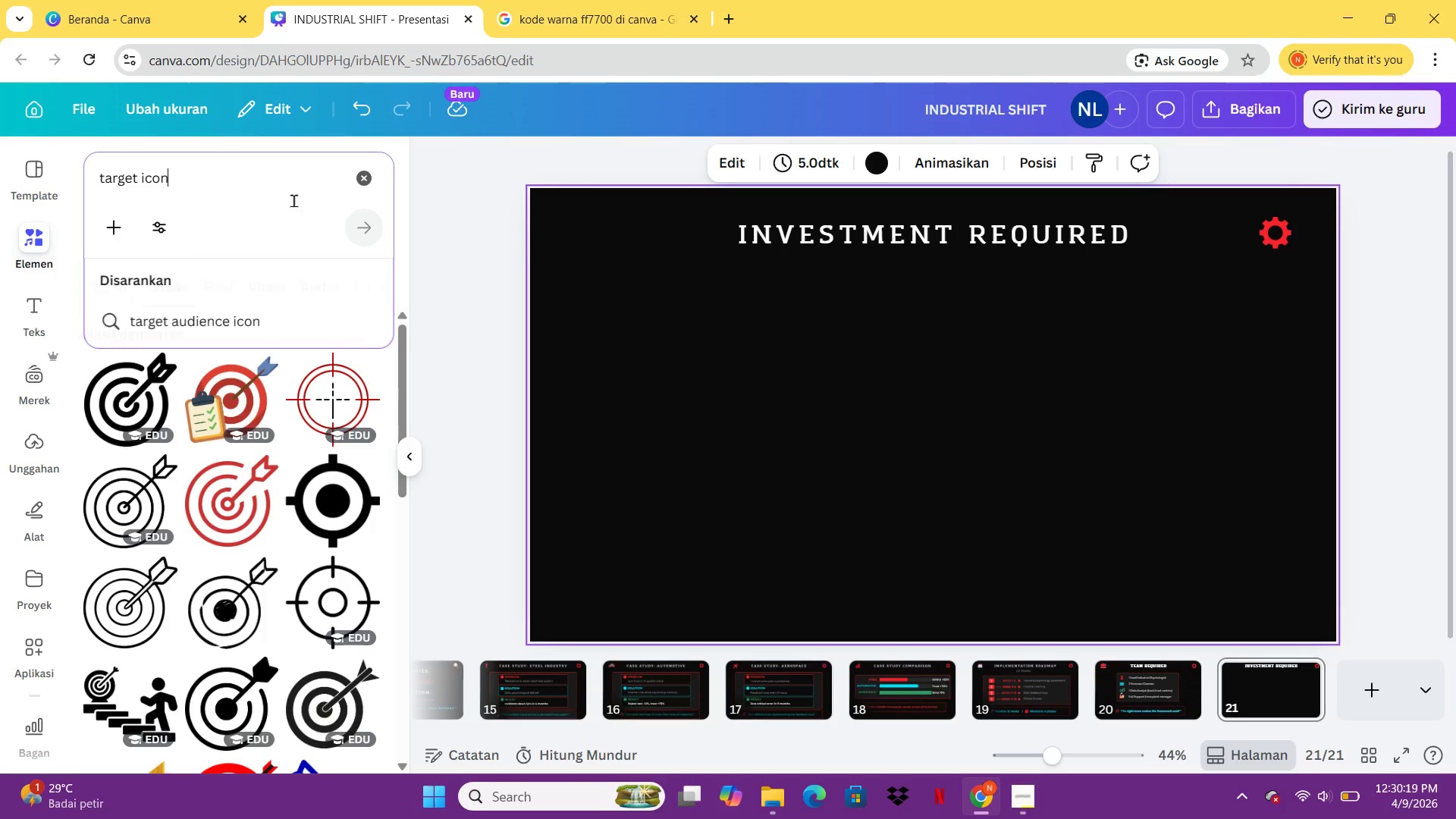 
key(Control+A)
 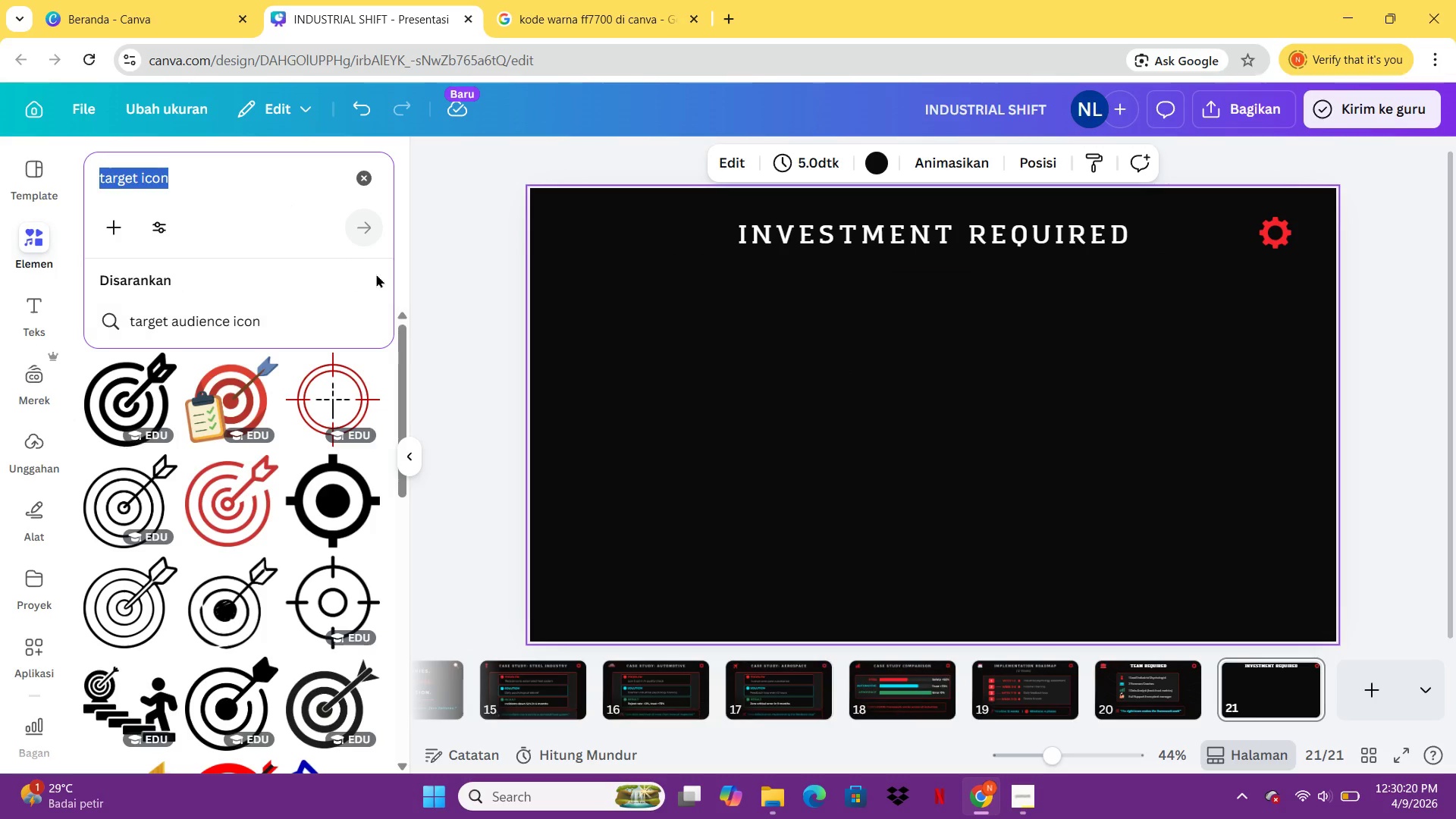 
type(KANTO)
 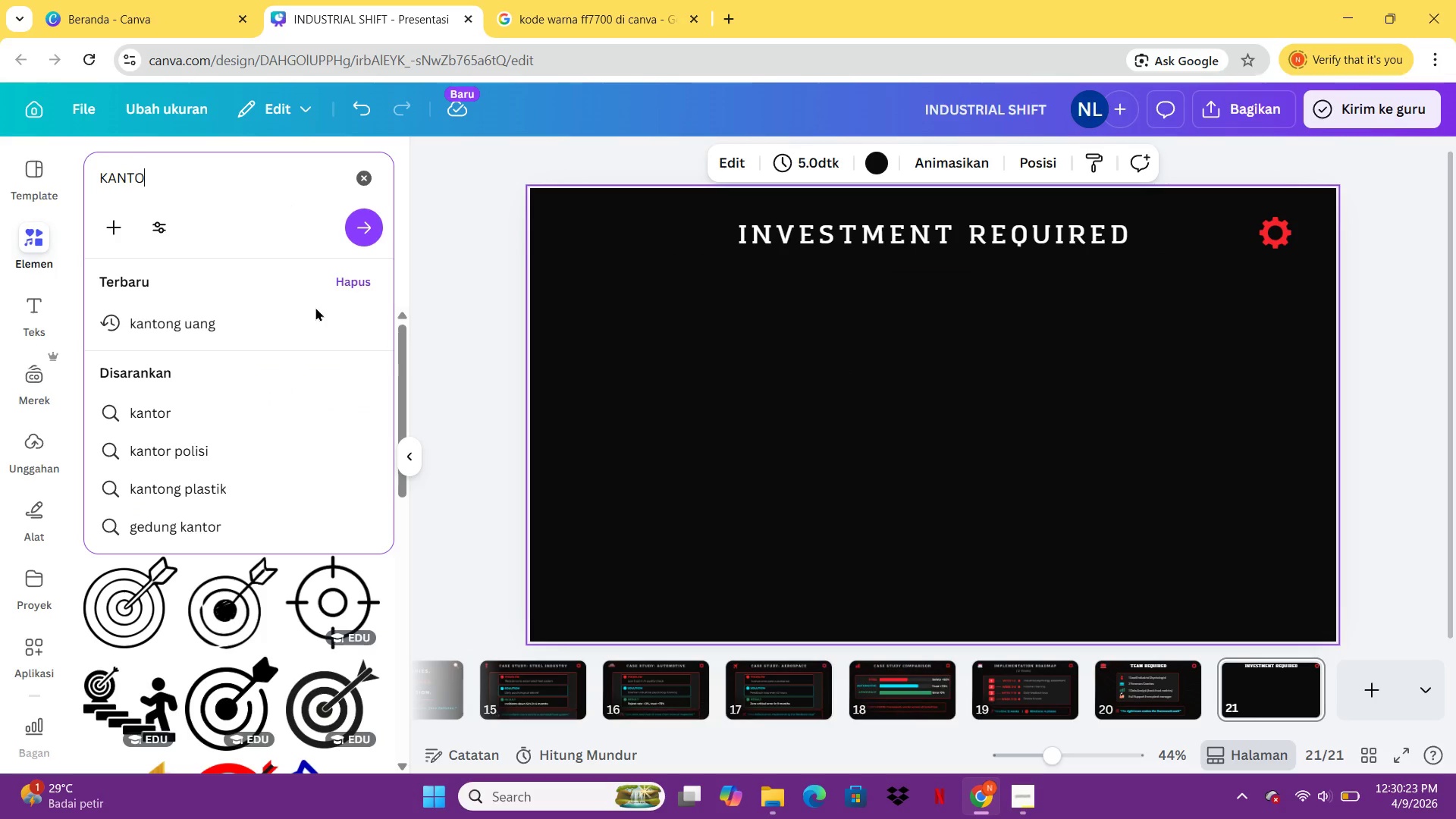 
left_click([285, 324])
 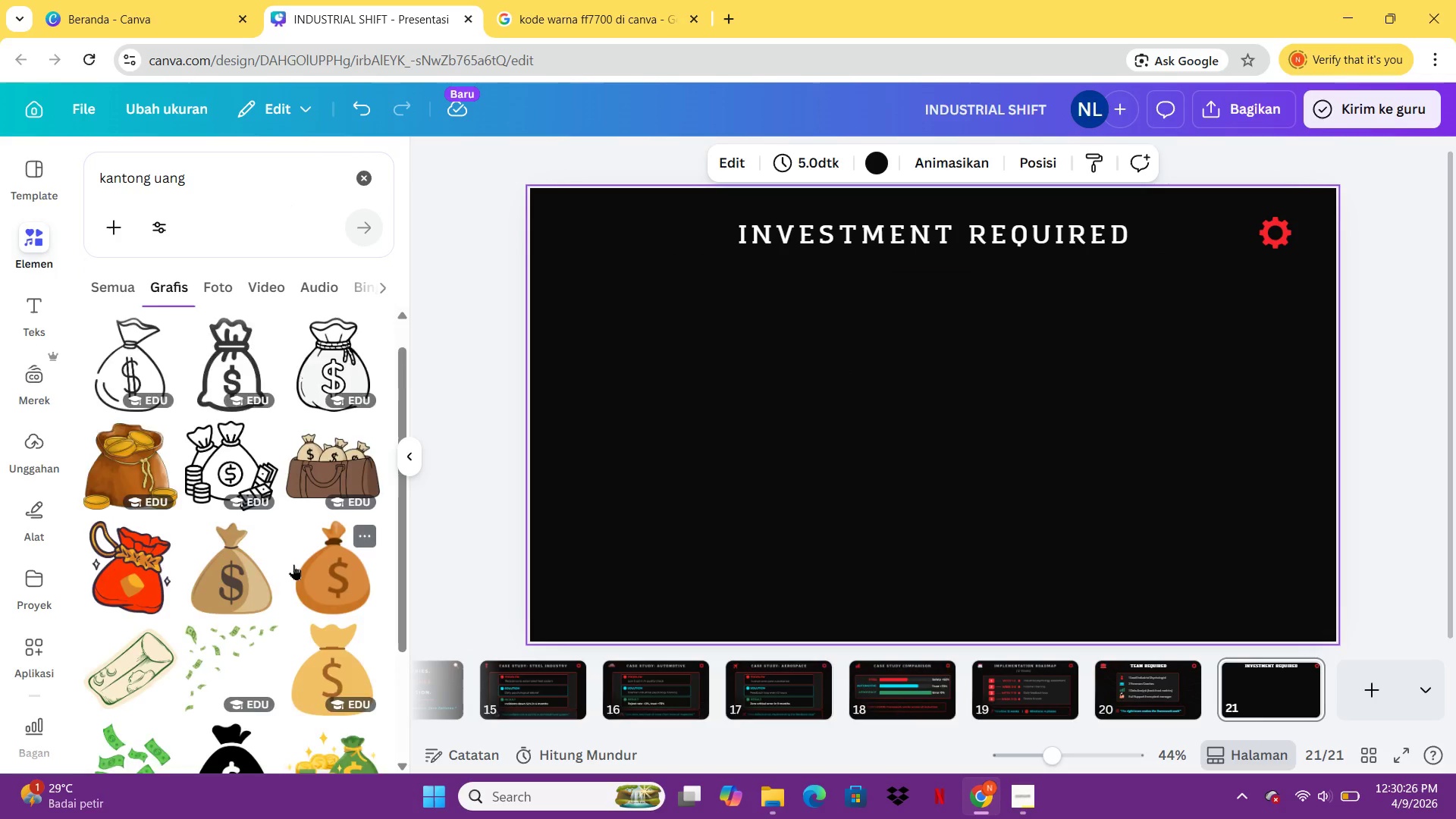 
left_click([312, 516])
 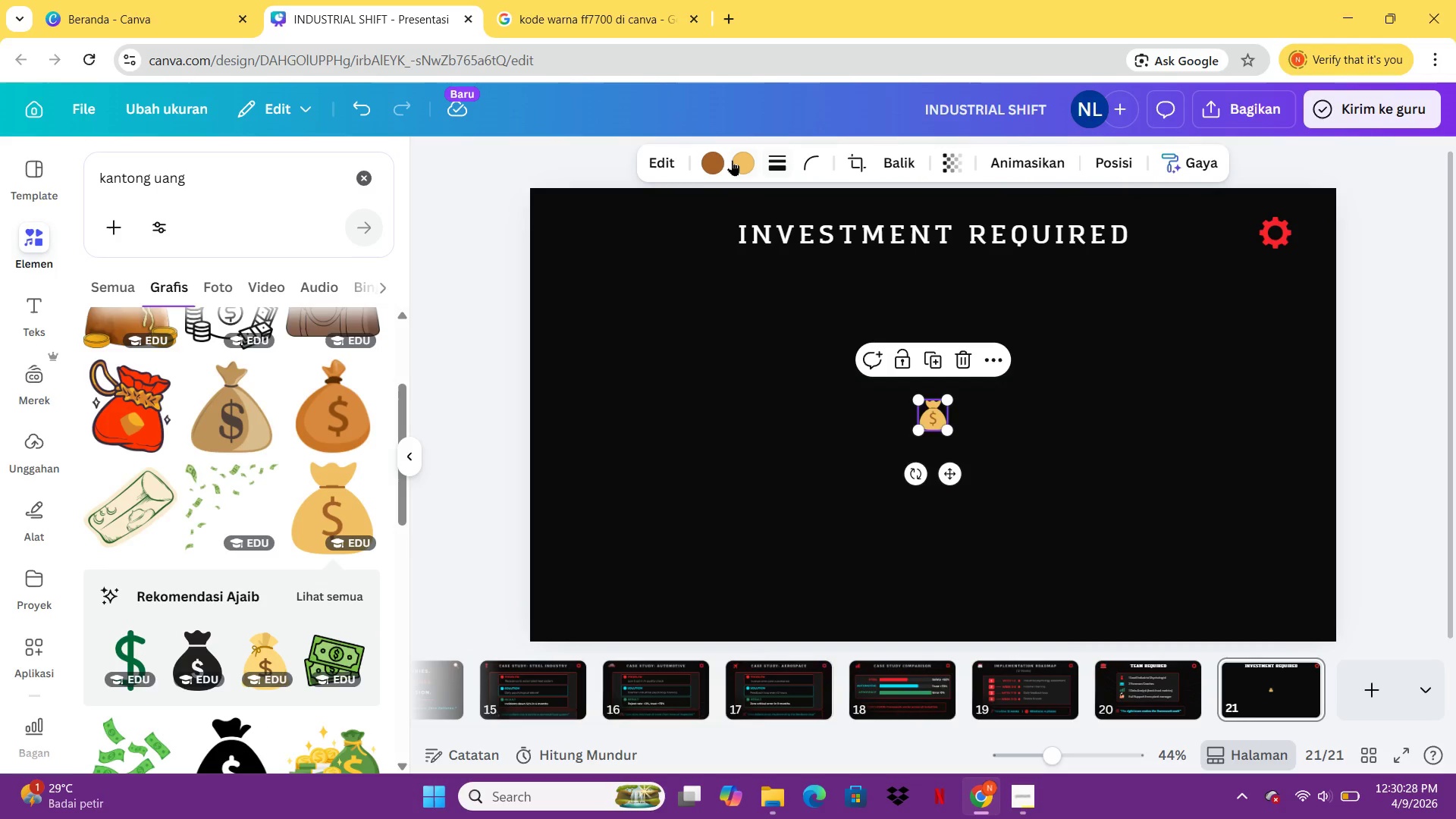 
left_click([737, 159])
 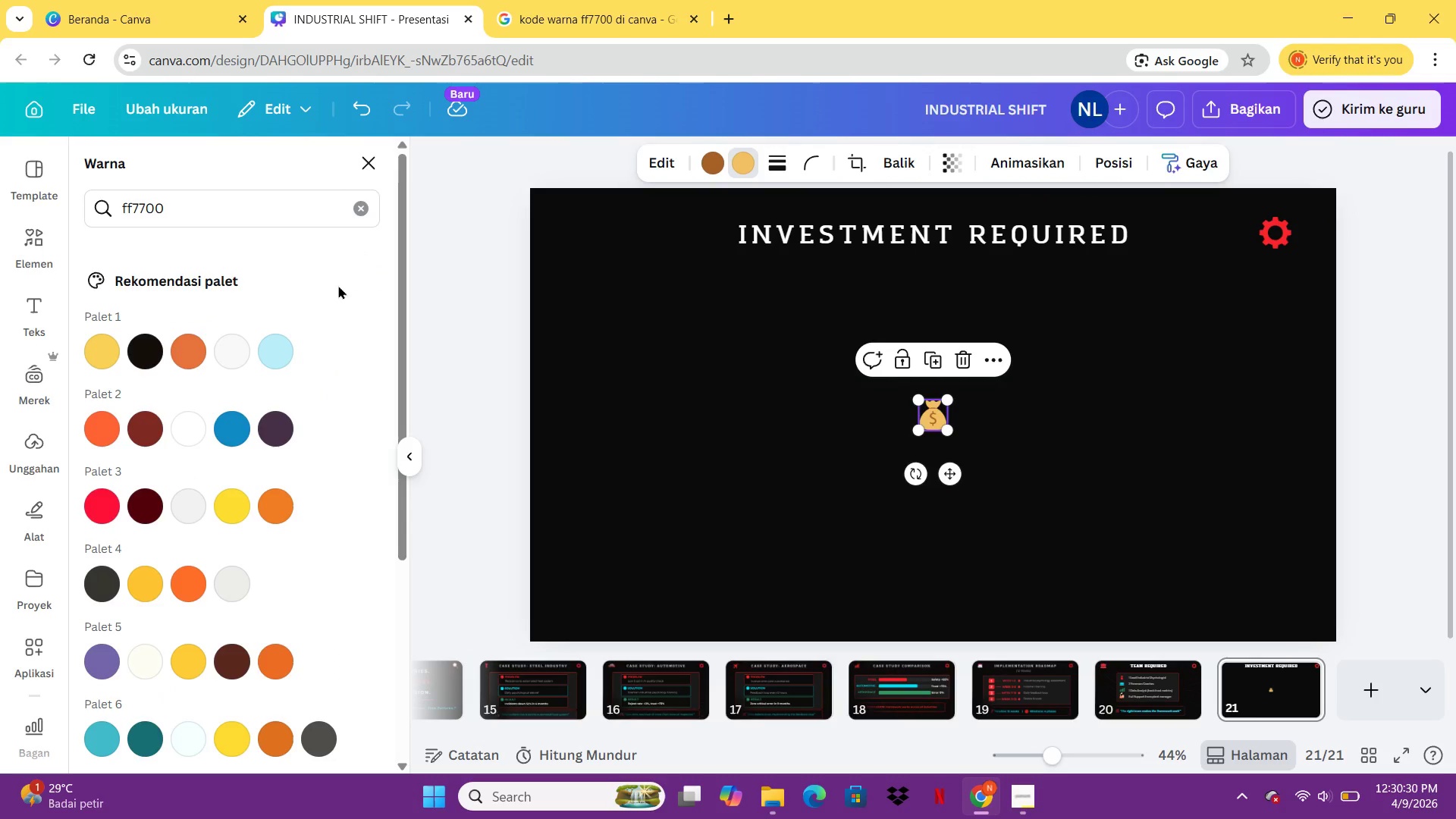 
left_click([352, 224])
 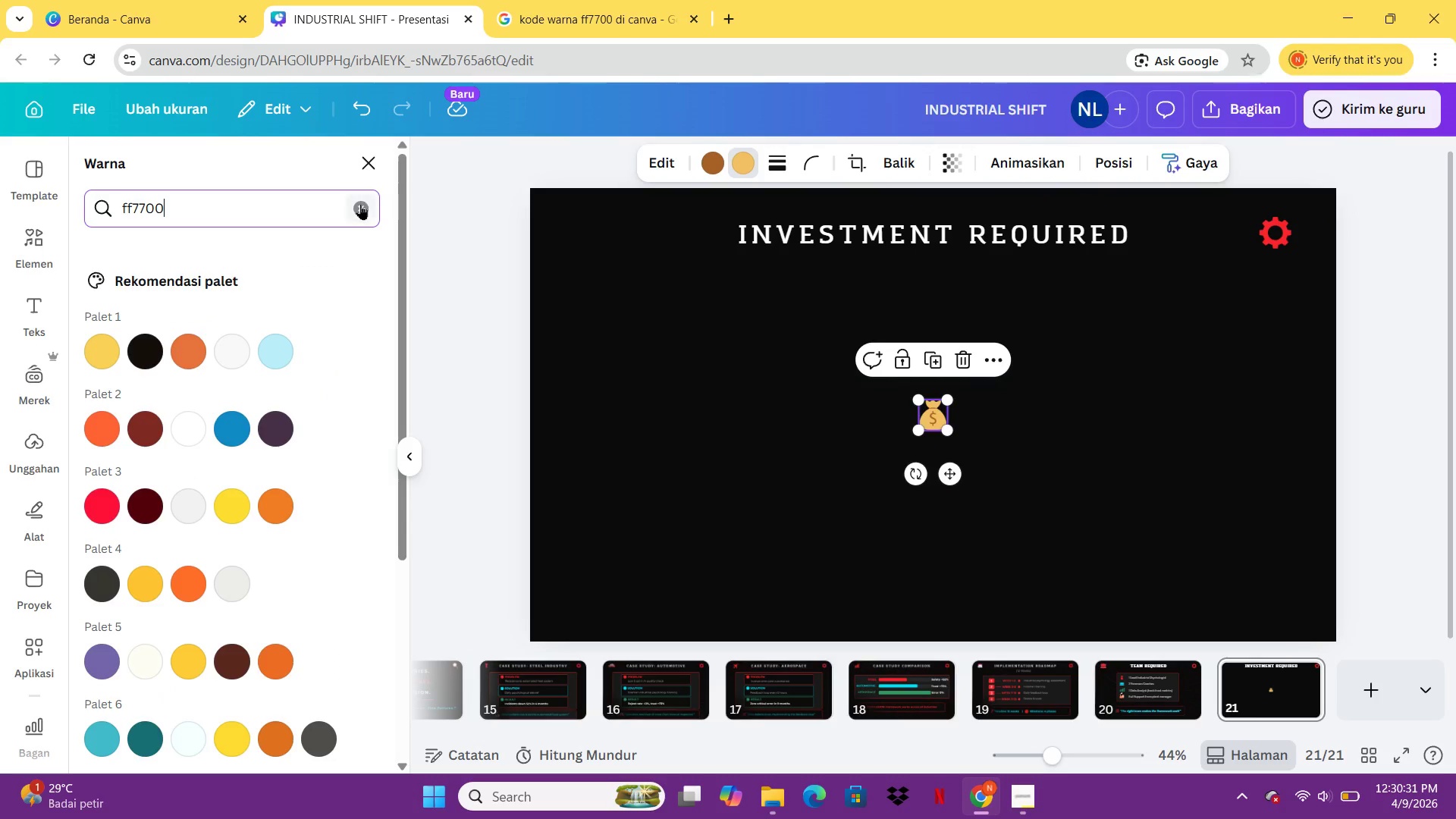 
left_click([361, 205])
 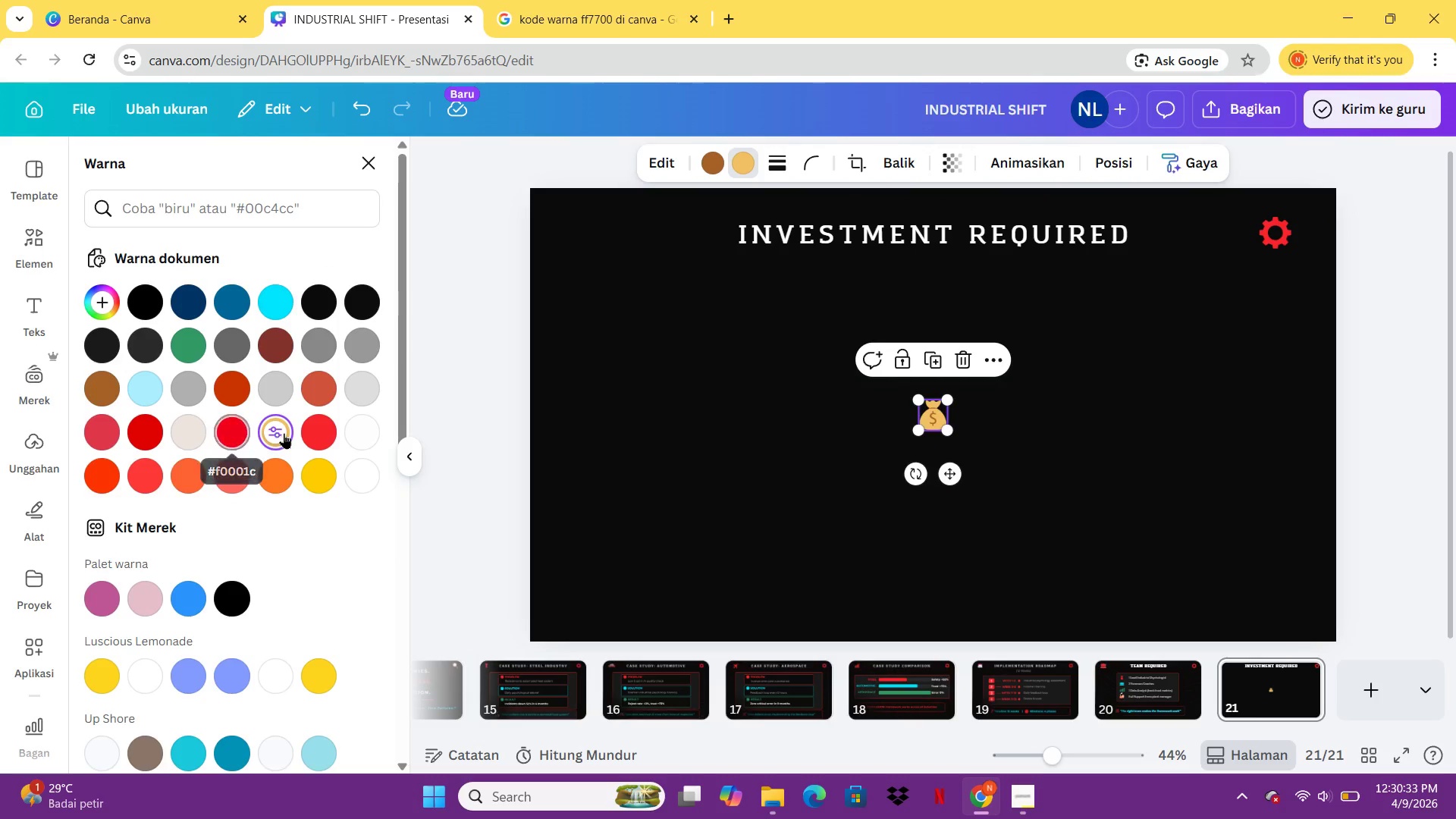 
left_click([323, 434])
 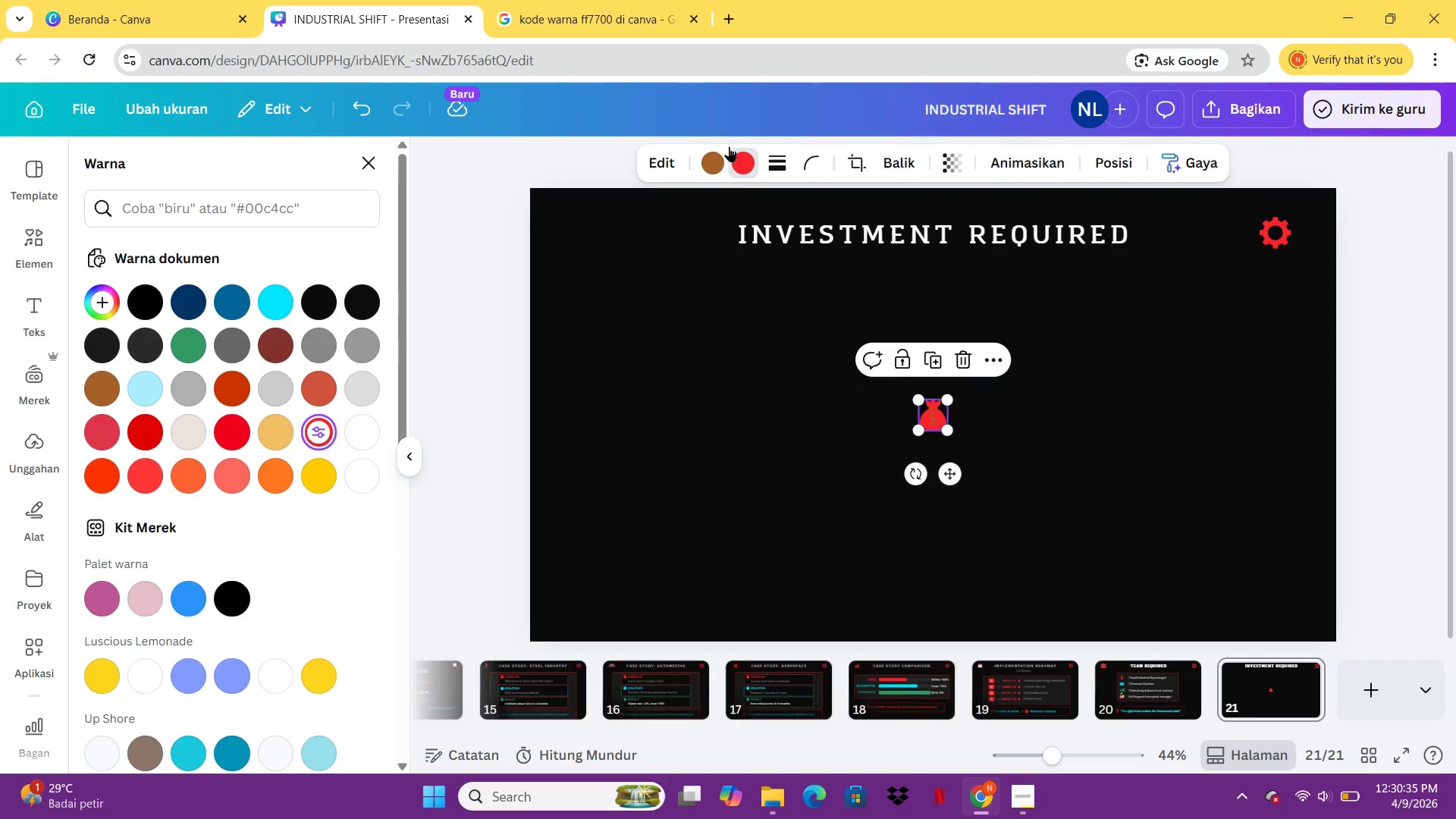 
left_click([711, 167])
 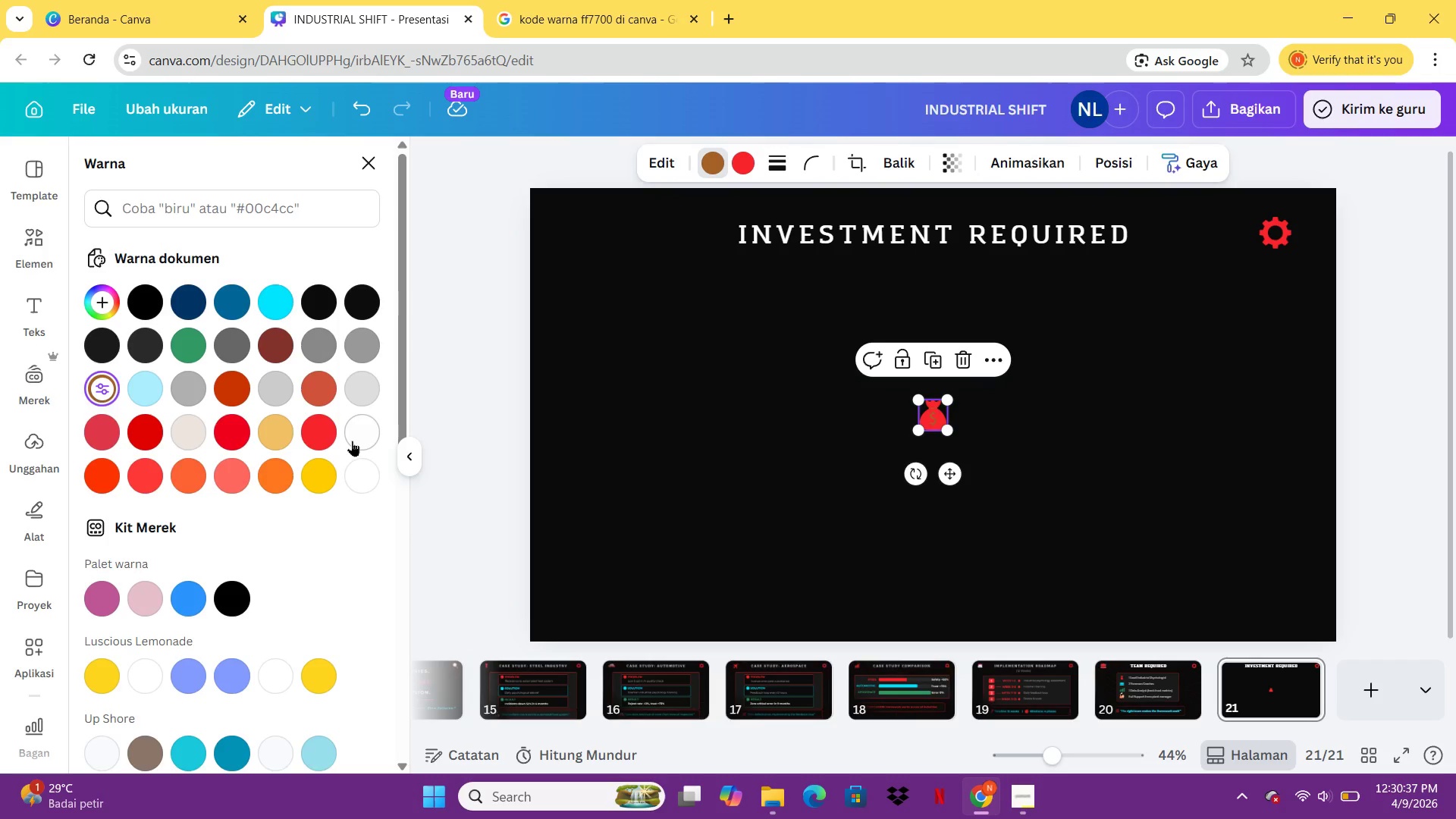 
left_click([360, 470])
 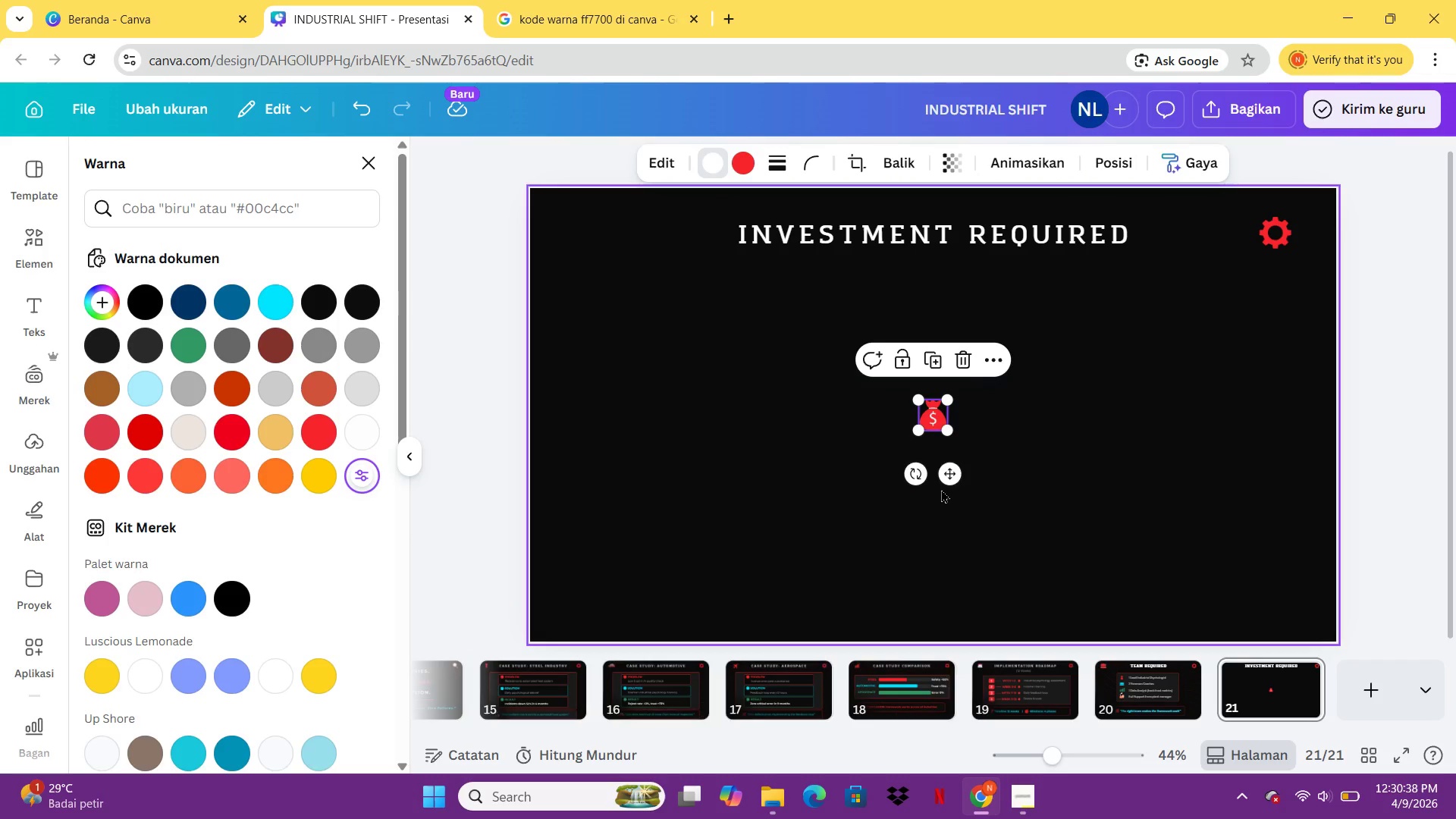 
left_click_drag(start_coordinate=[954, 481], to_coordinate=[616, 298])
 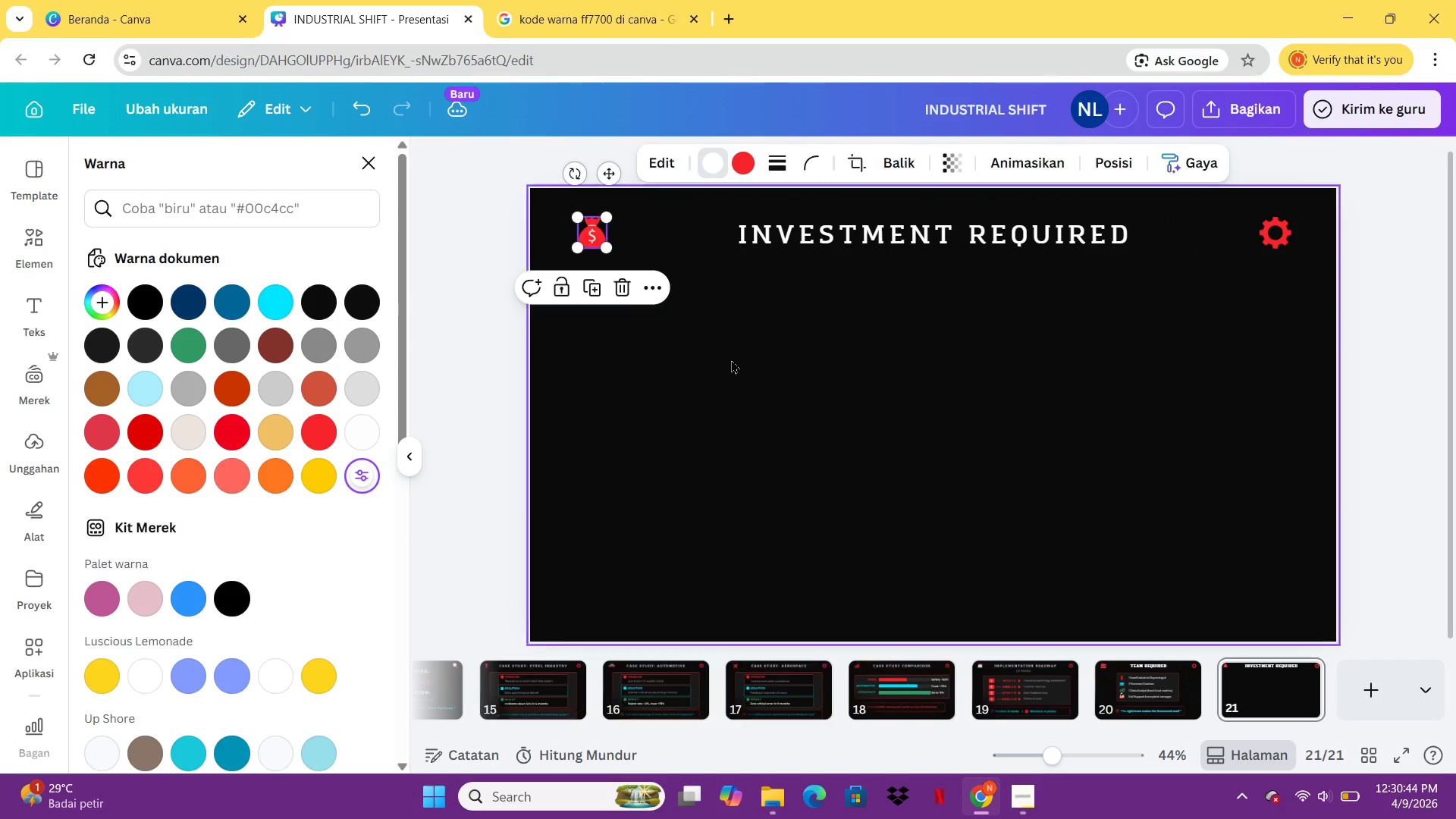 